 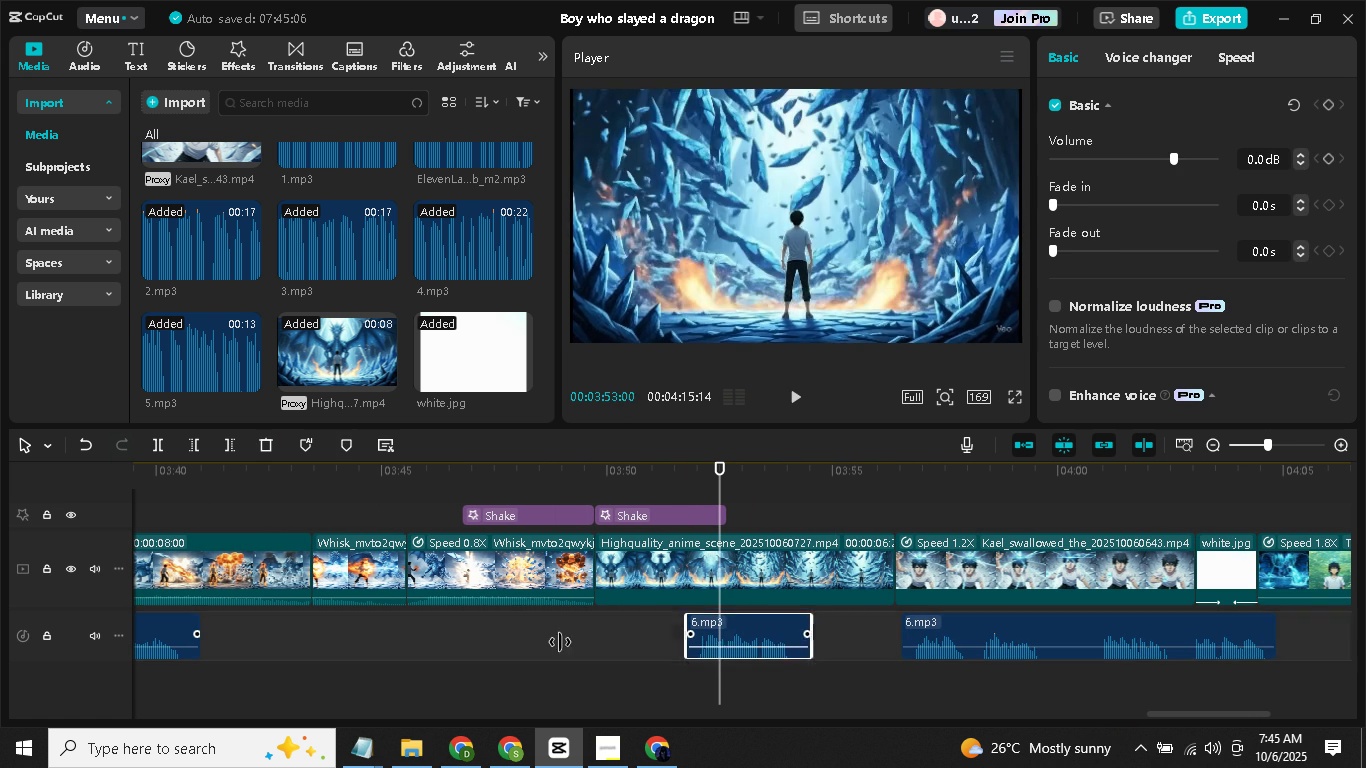 
left_click([798, 392])
 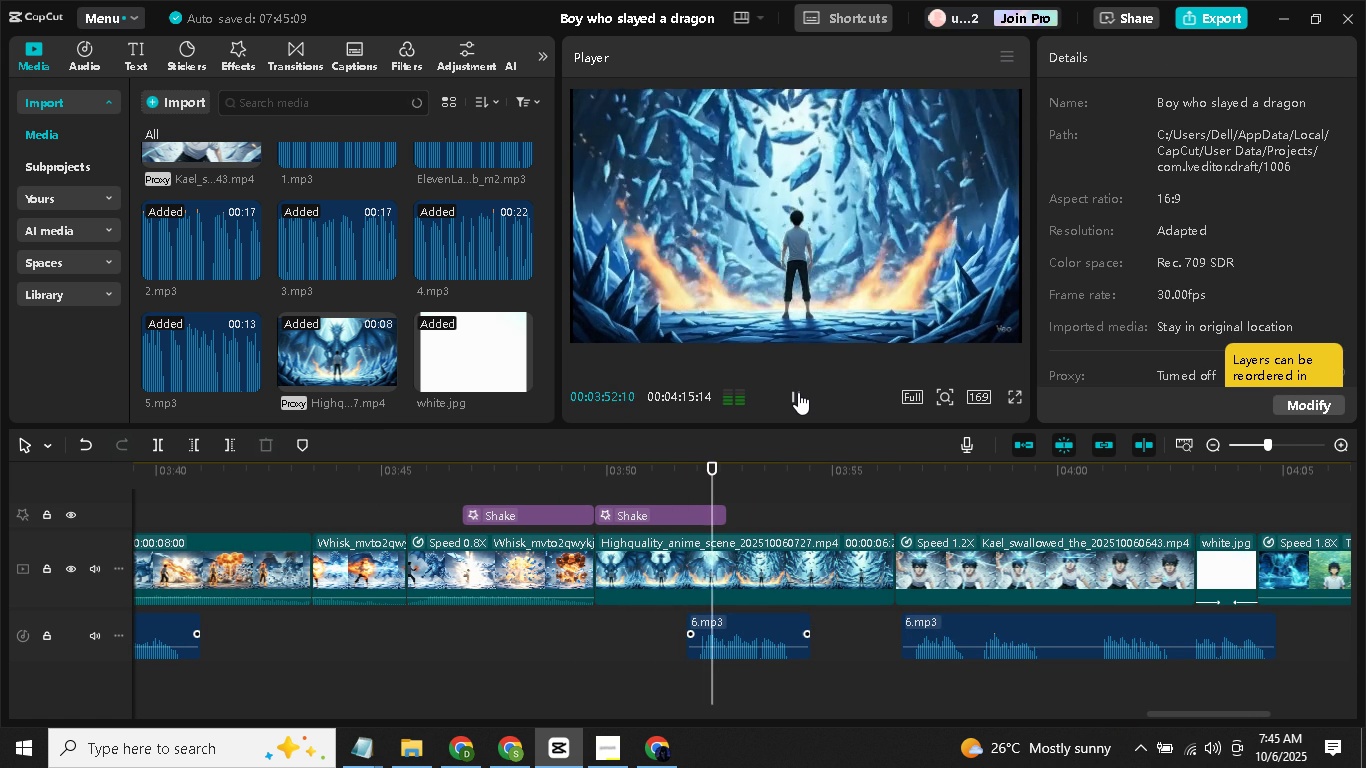 
wait(5.15)
 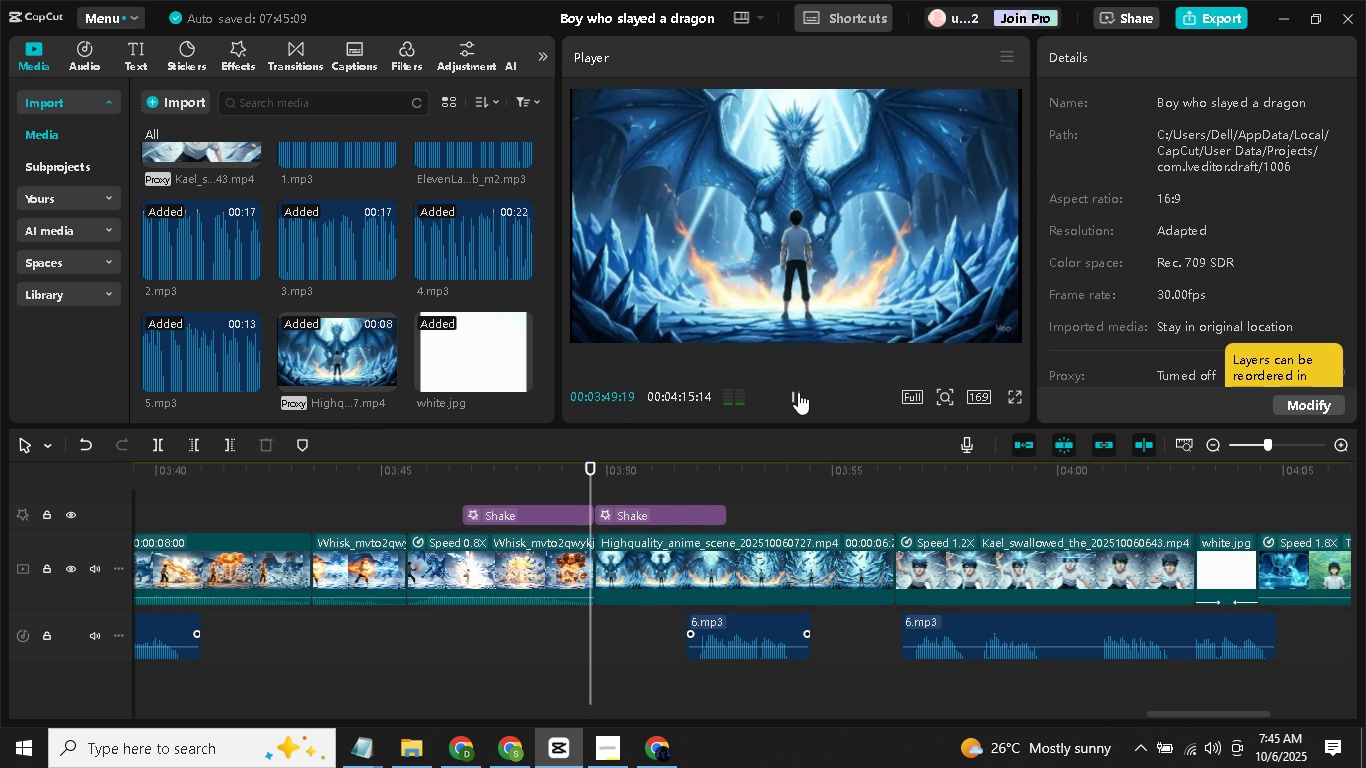 
left_click([798, 392])
 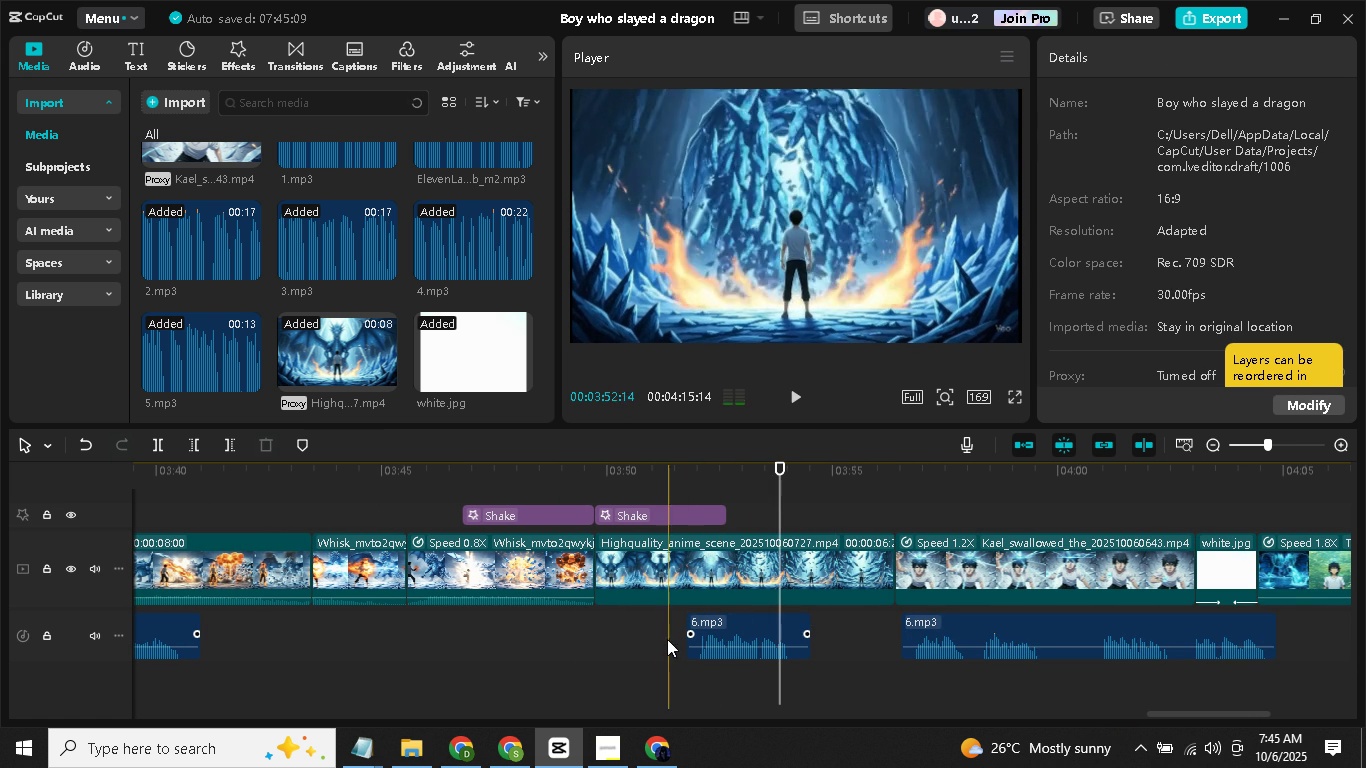 
left_click([661, 643])